 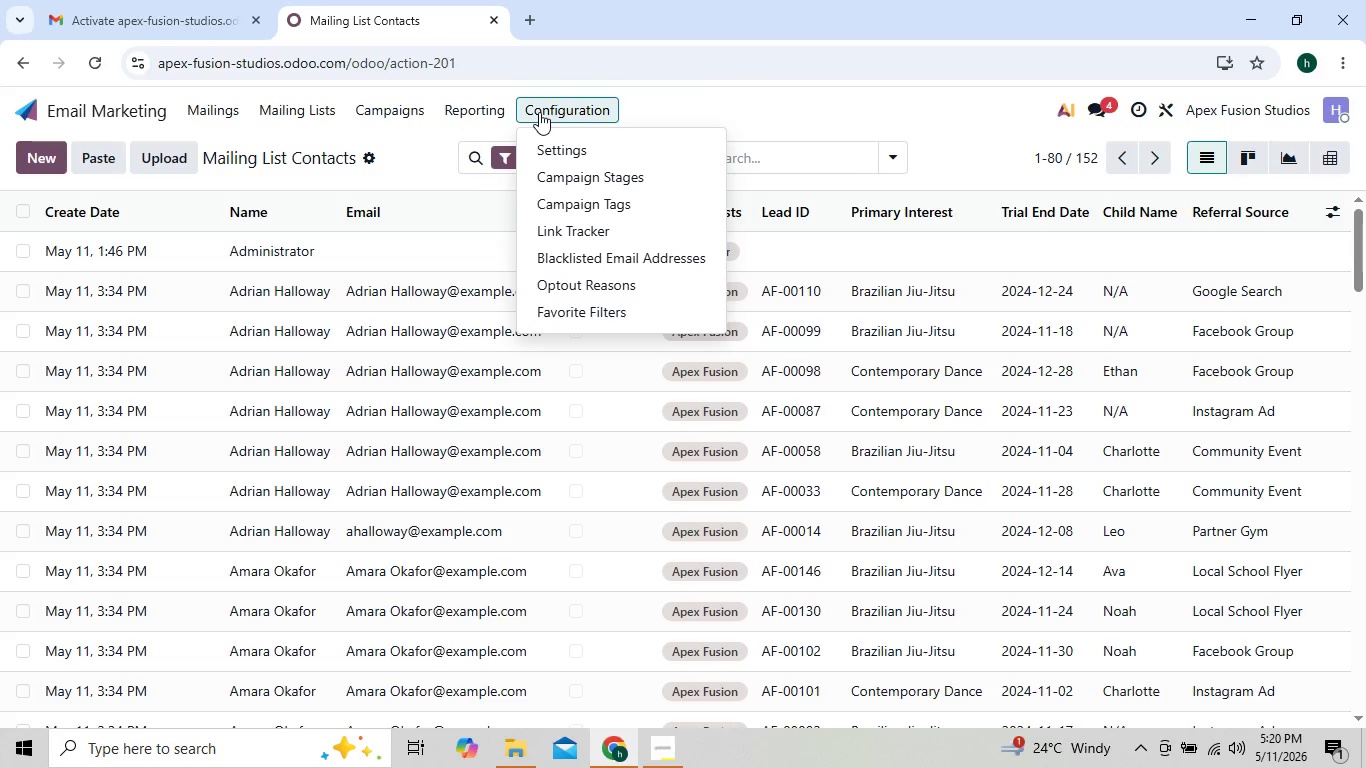 
left_click([589, 304])
 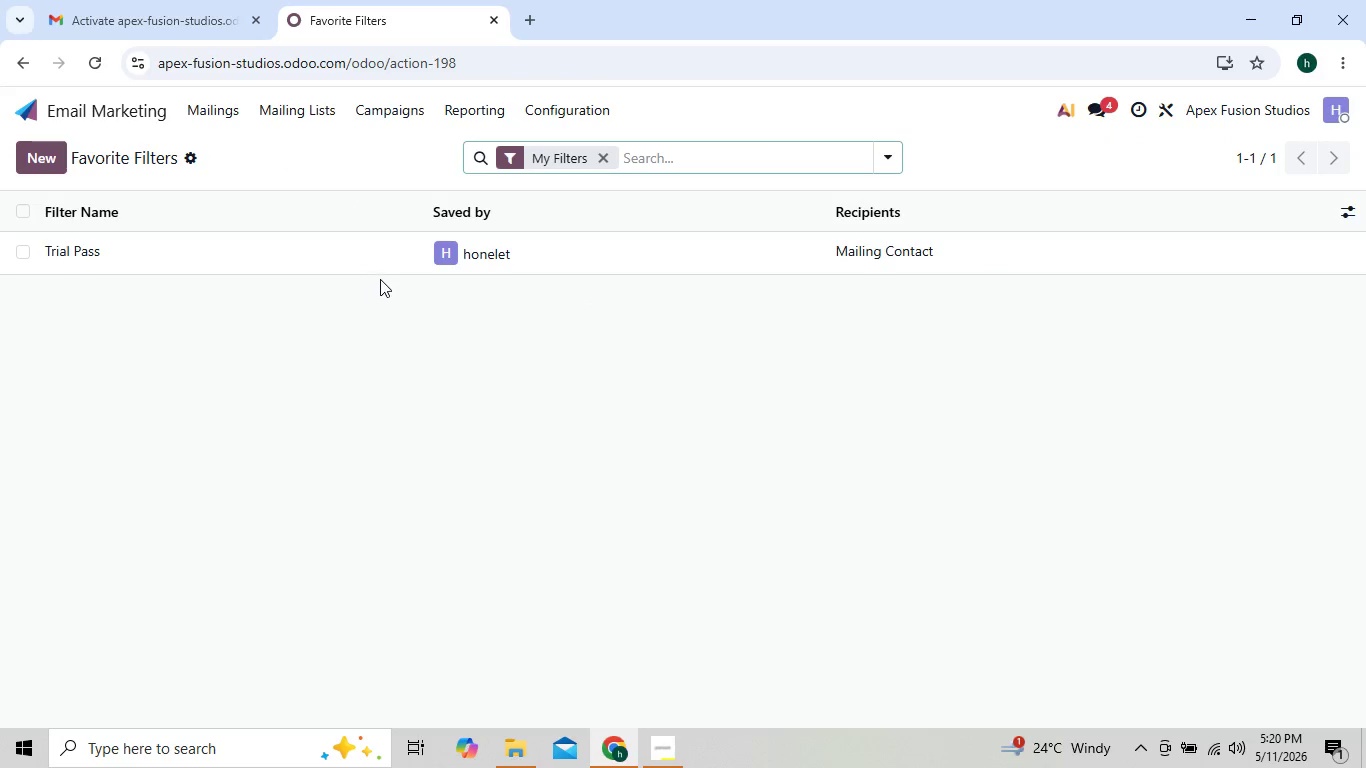 
double_click([385, 275])
 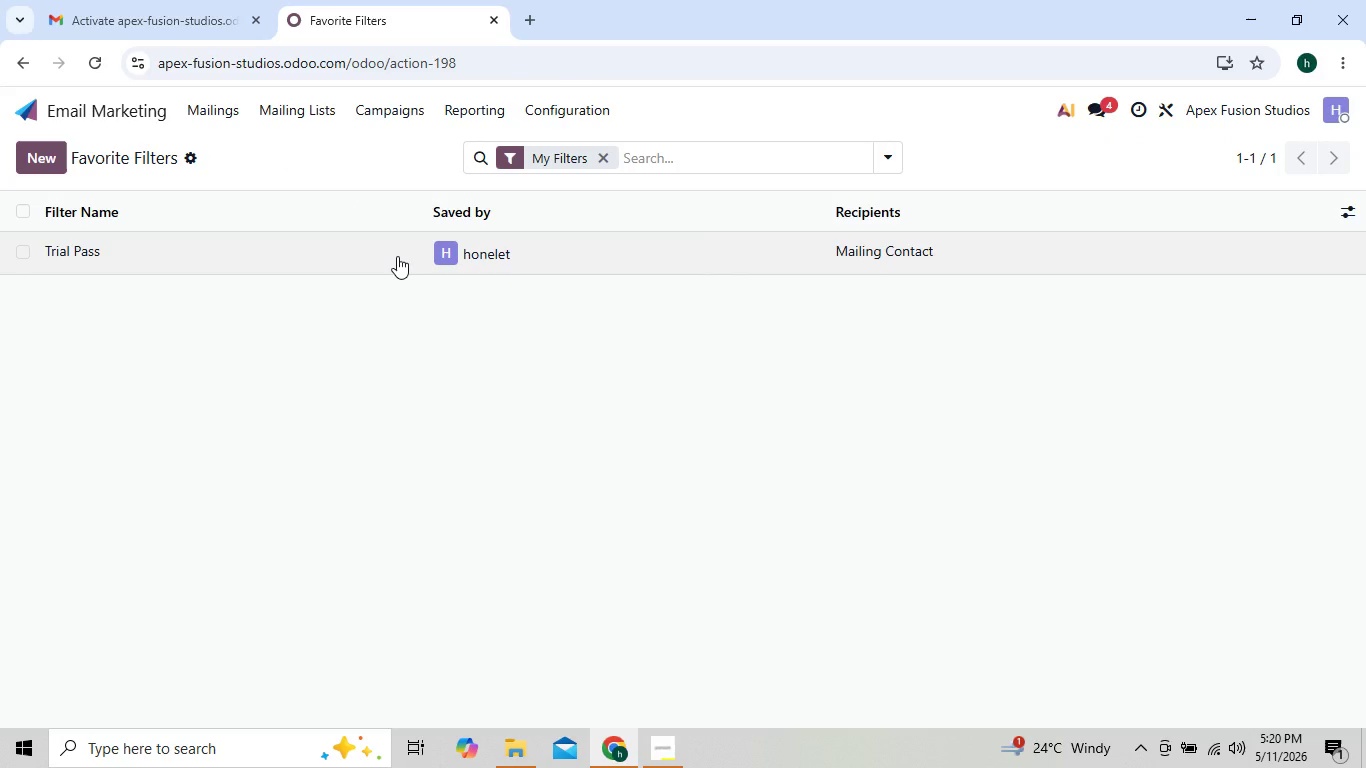 
left_click([397, 256])
 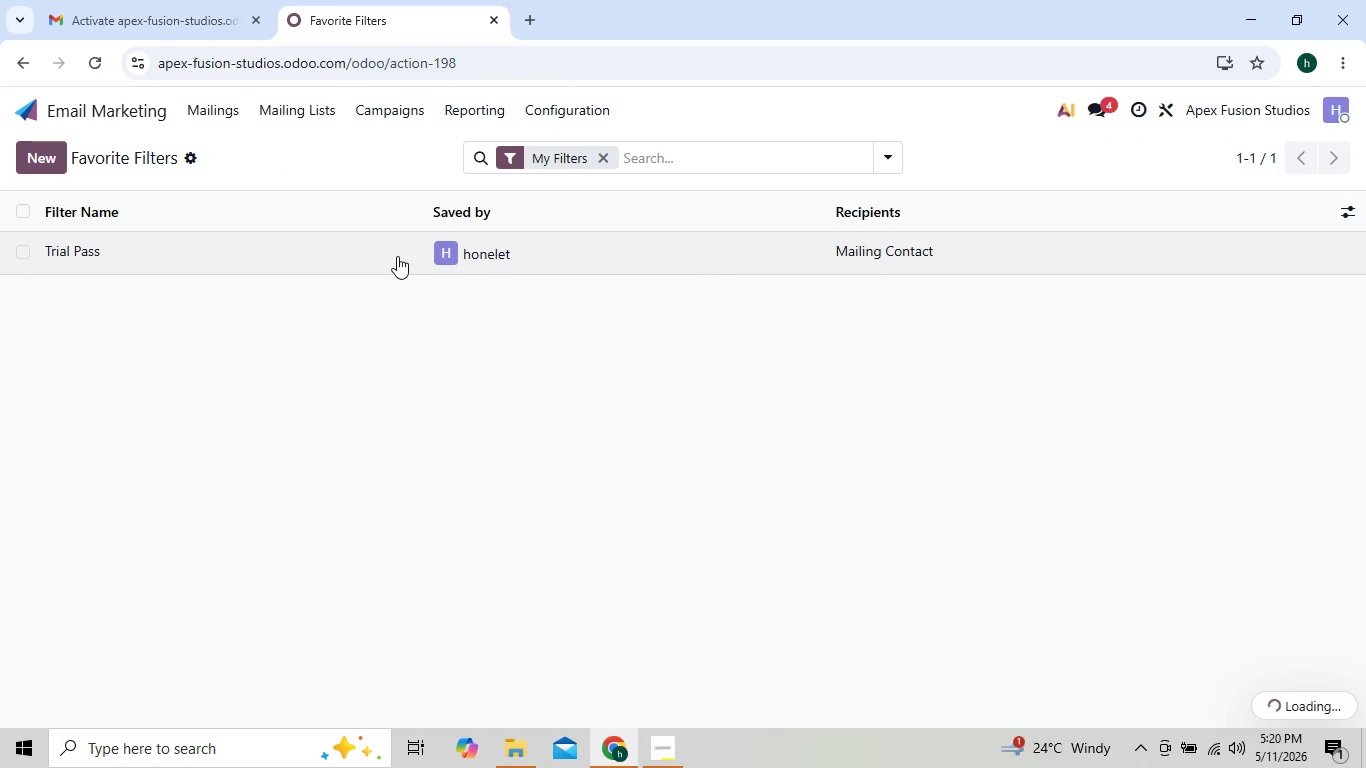 
double_click([397, 256])
 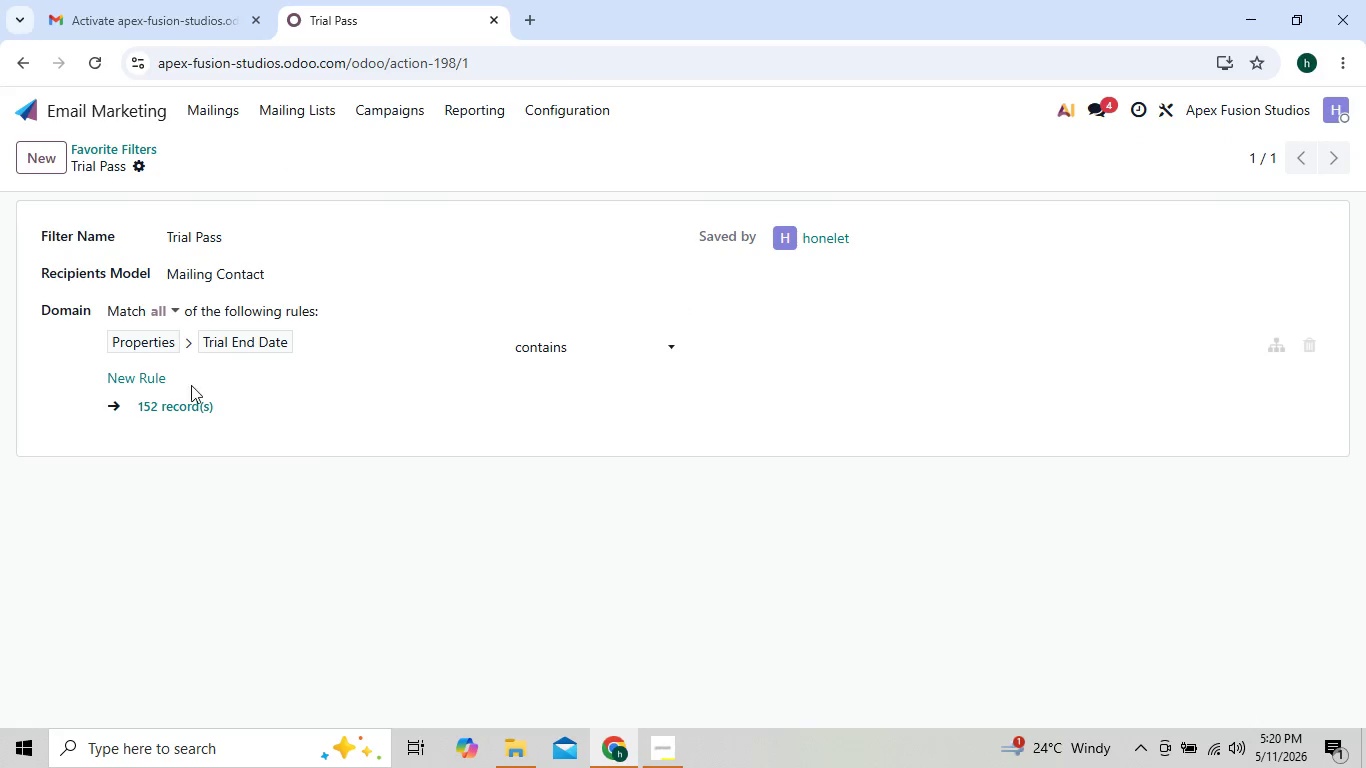 
left_click([256, 334])
 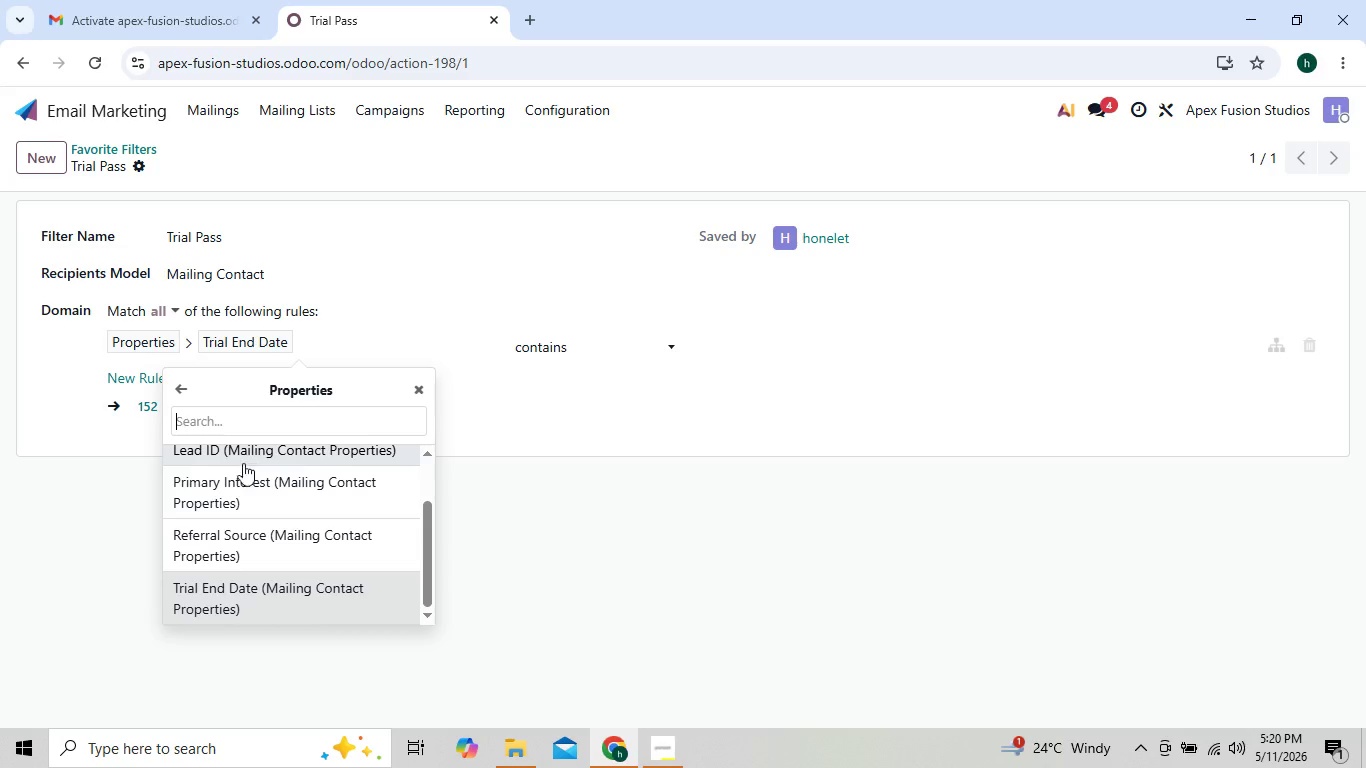 
left_click([243, 484])
 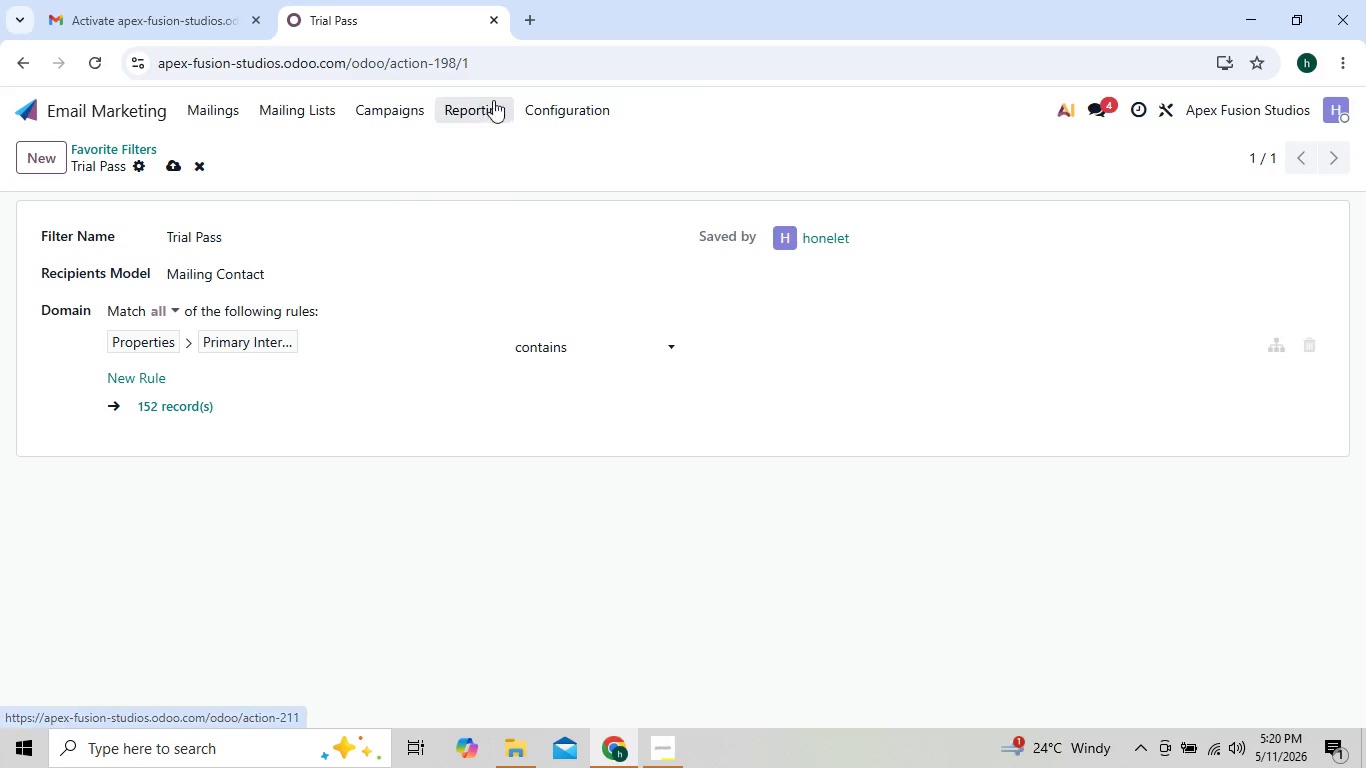 
left_click([326, 109])
 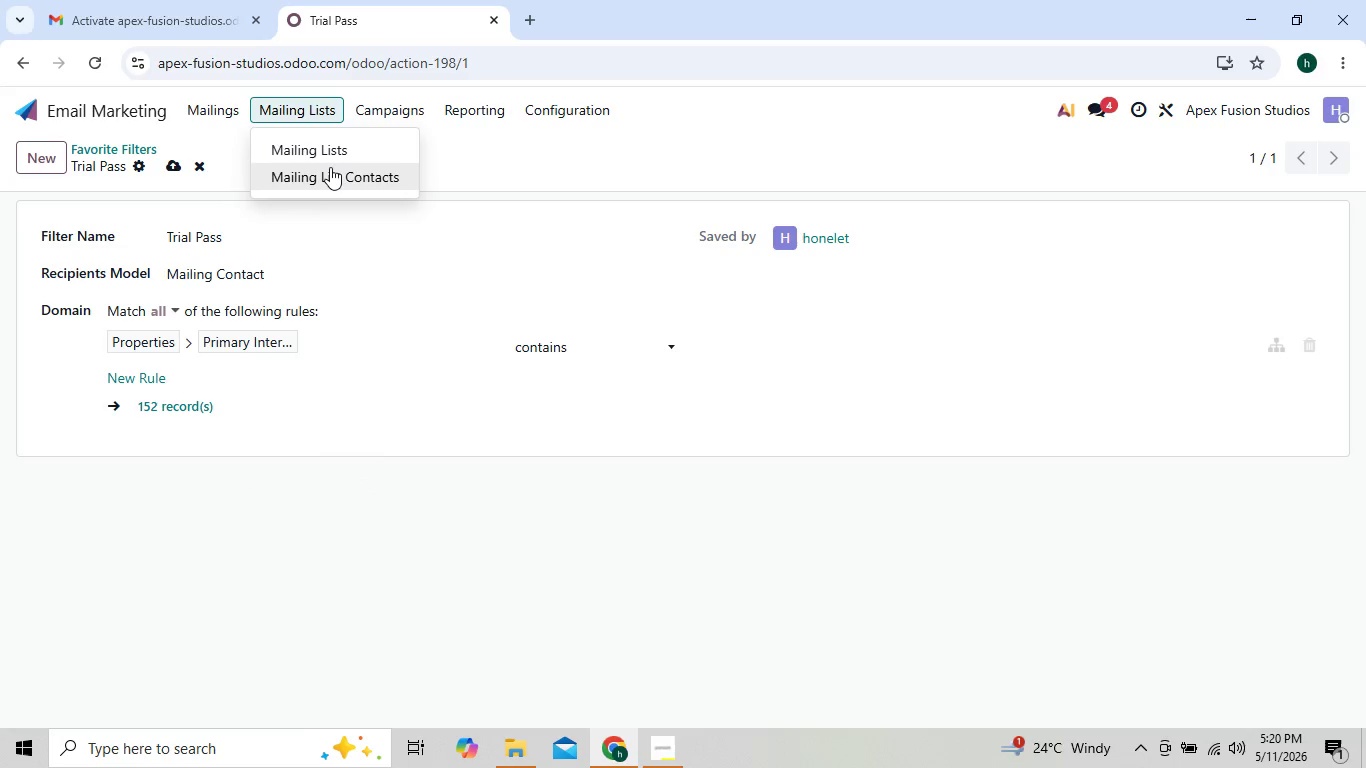 
left_click([330, 167])
 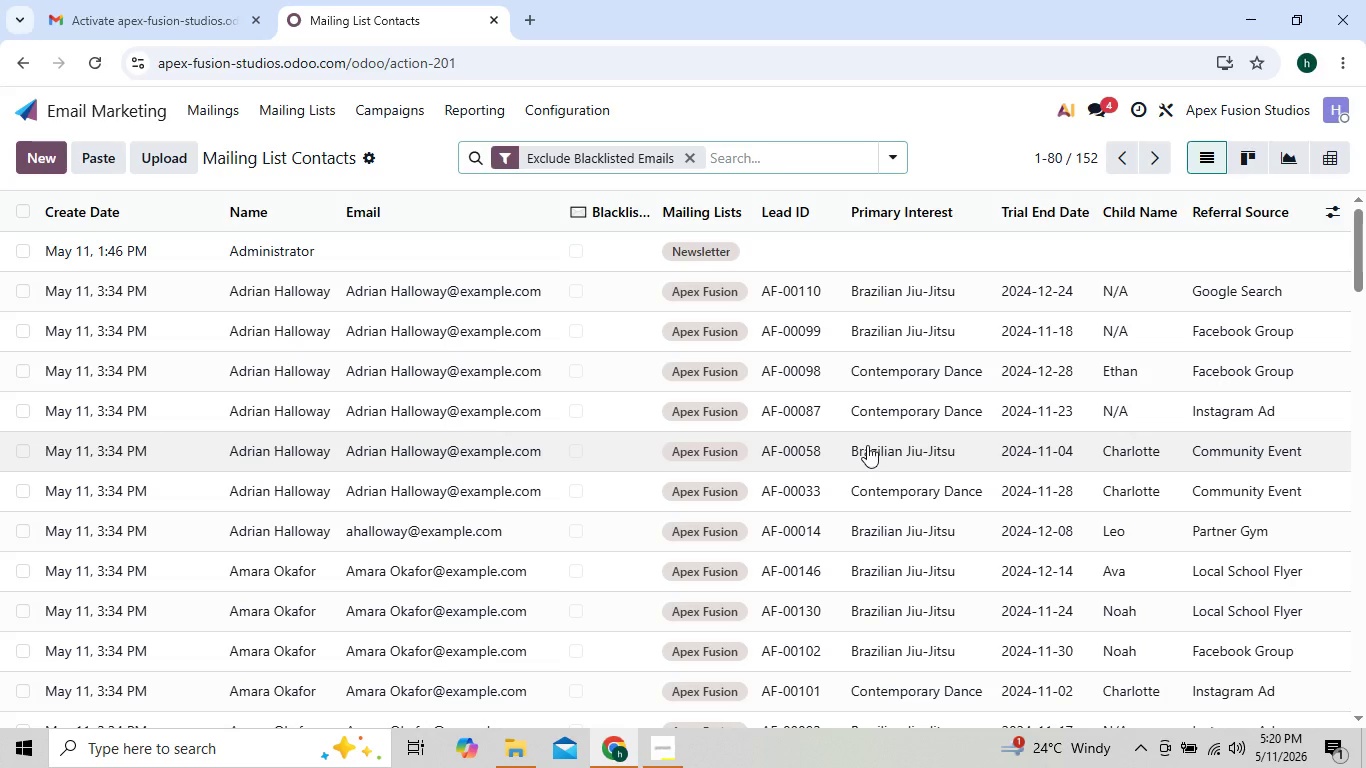 
wait(7.09)
 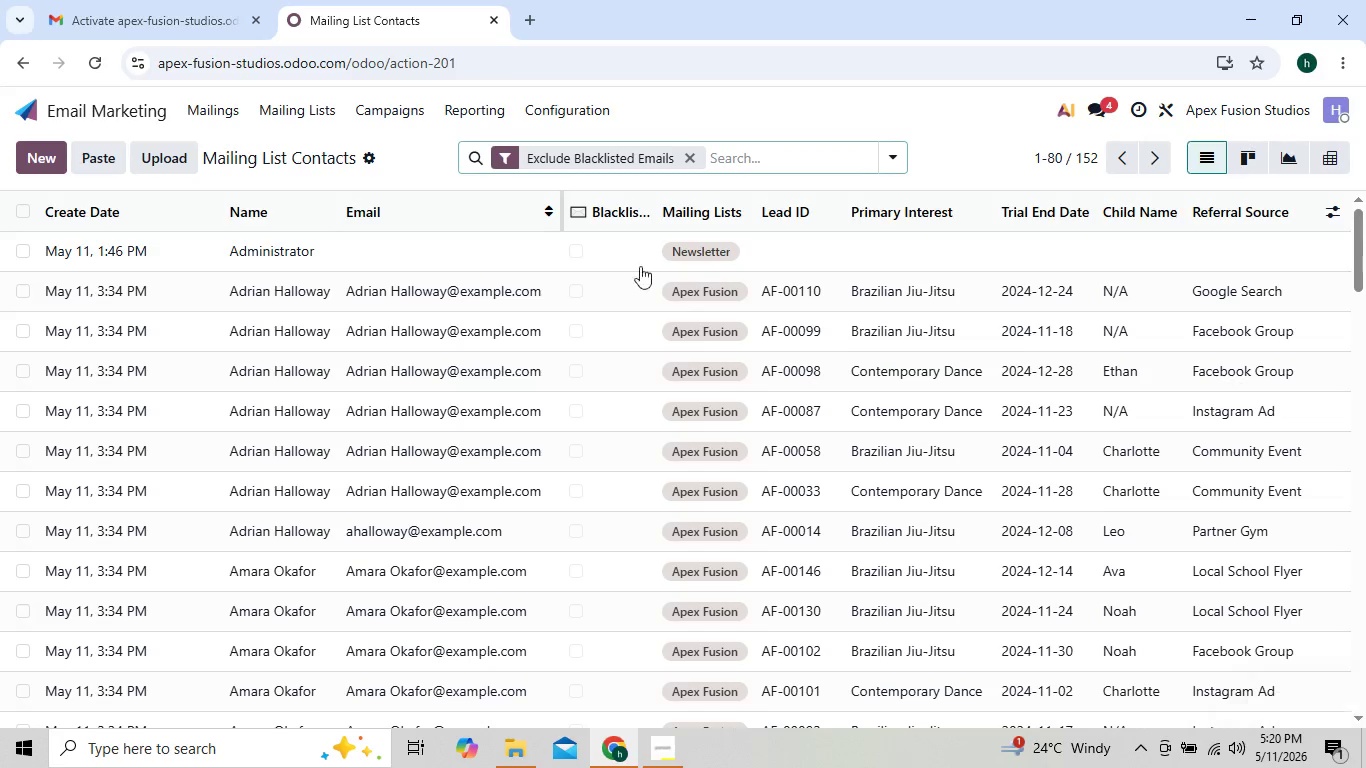 
left_click_drag(start_coordinate=[847, 445], to_coordinate=[962, 444])
 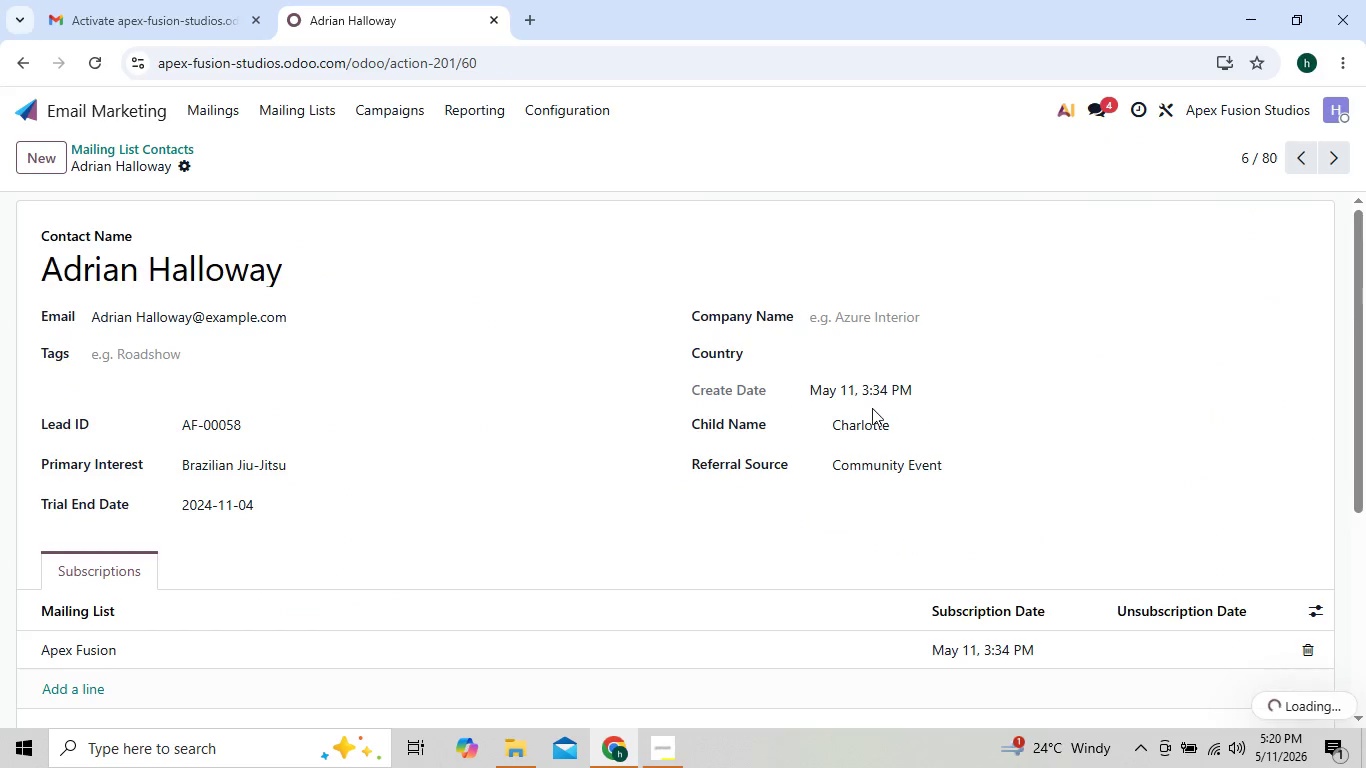 
key(Control+C)
 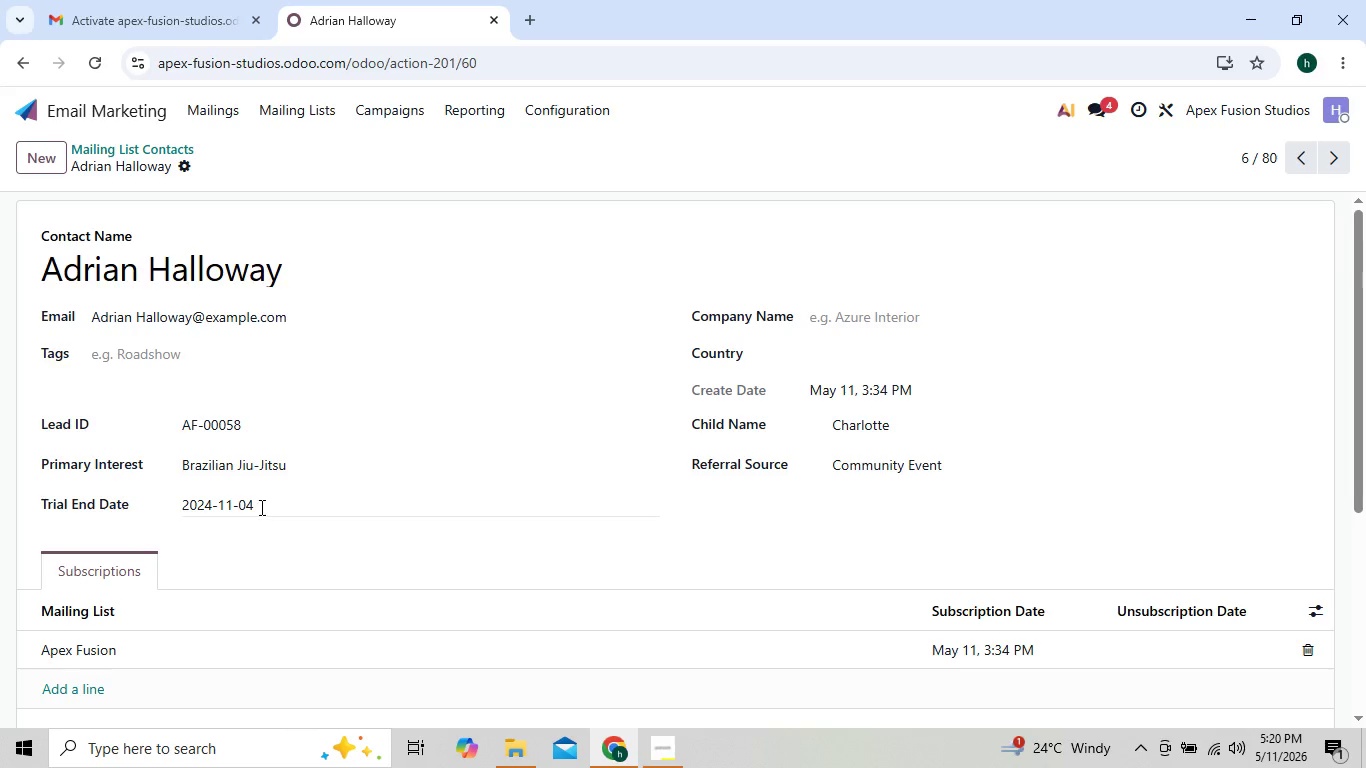 
wait(20.69)
 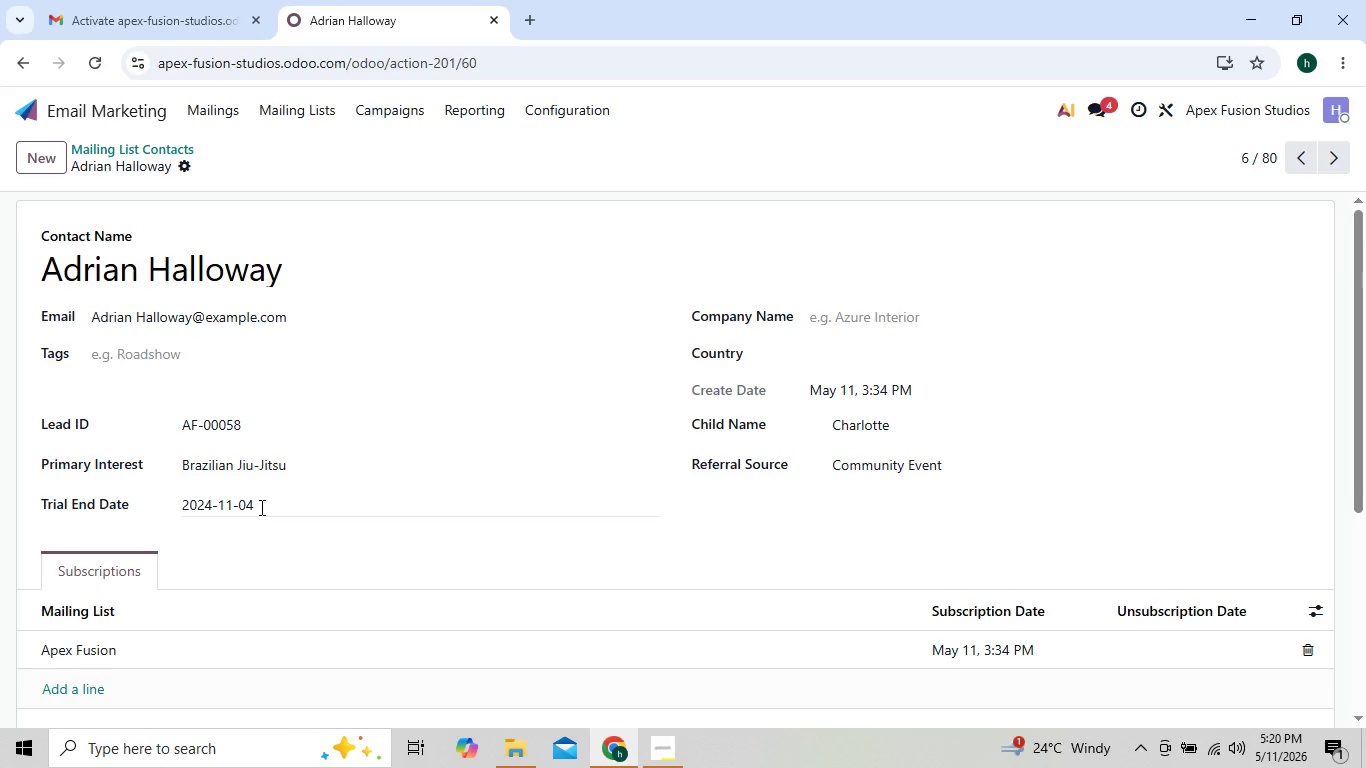 
left_click([570, 103])
 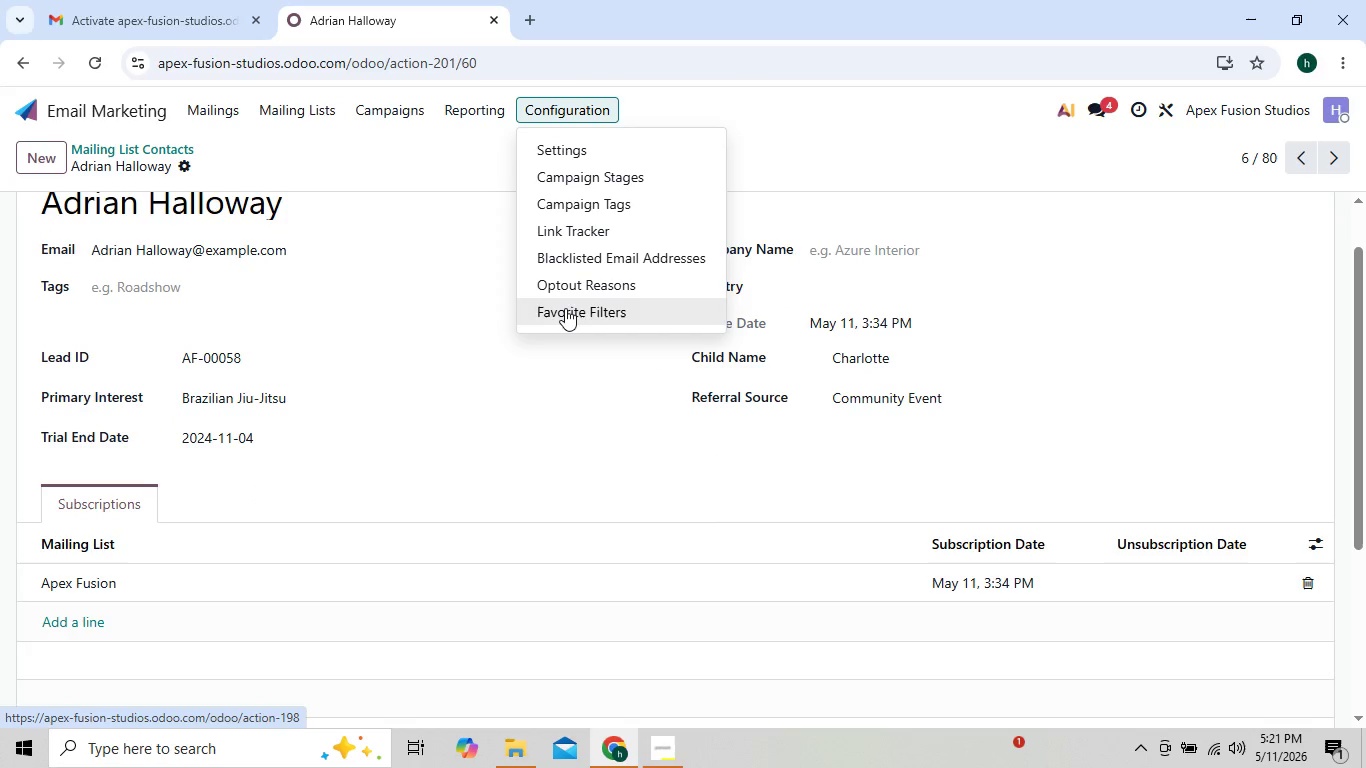 
left_click([565, 309])
 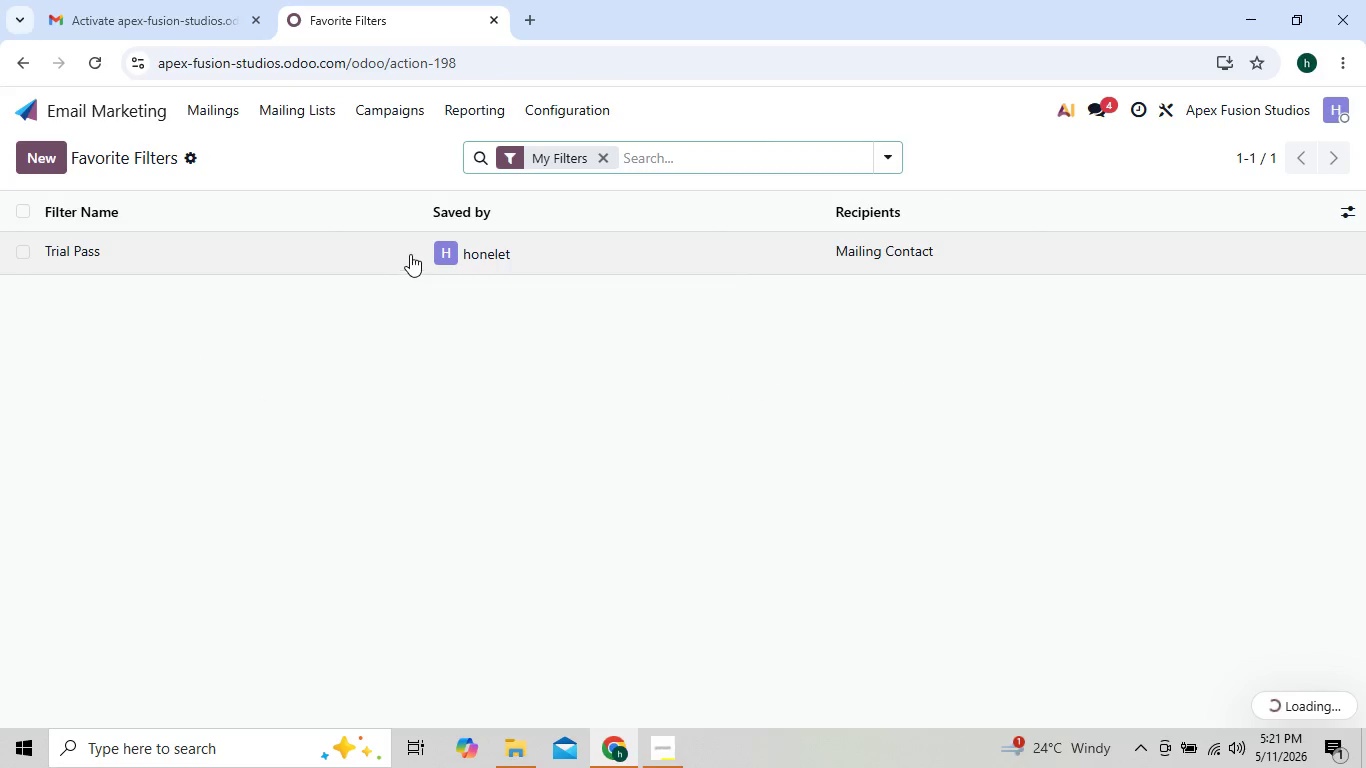 
double_click([411, 253])
 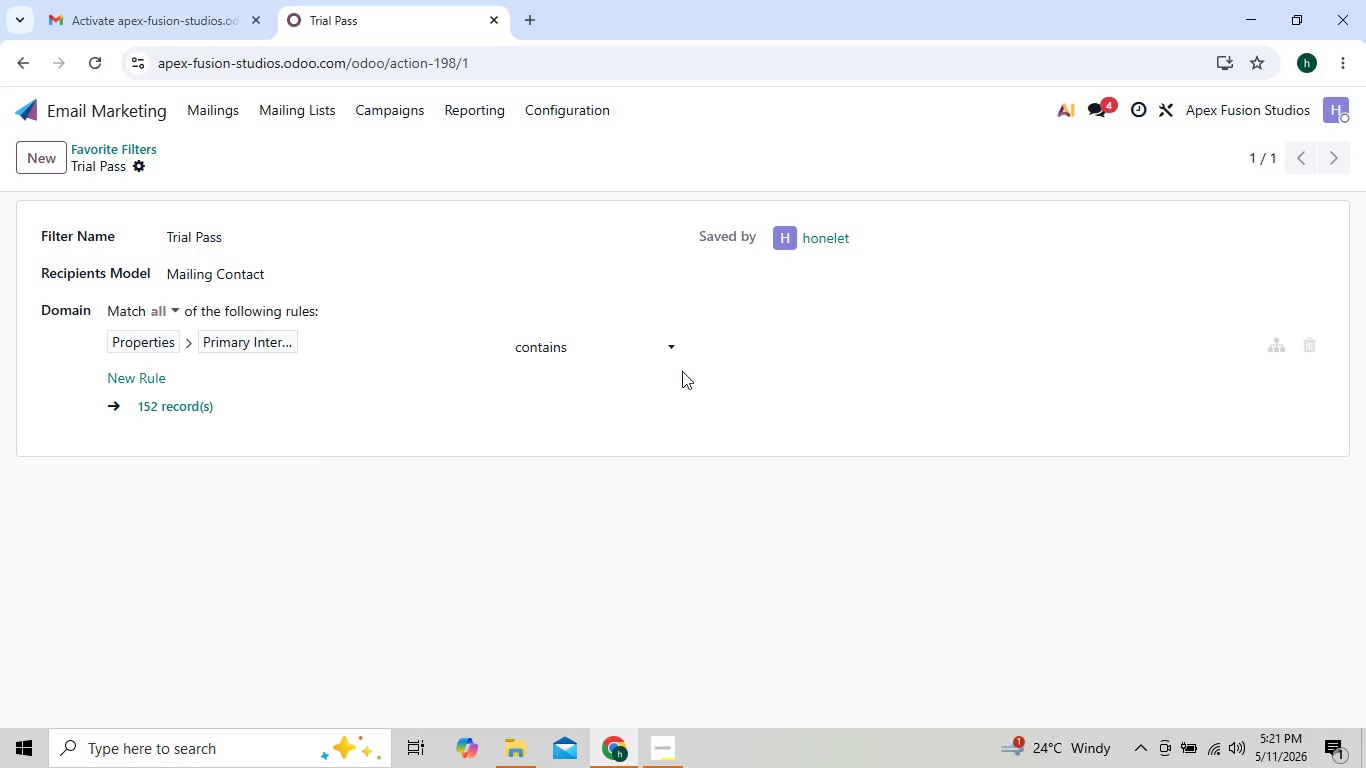 
left_click([784, 342])
 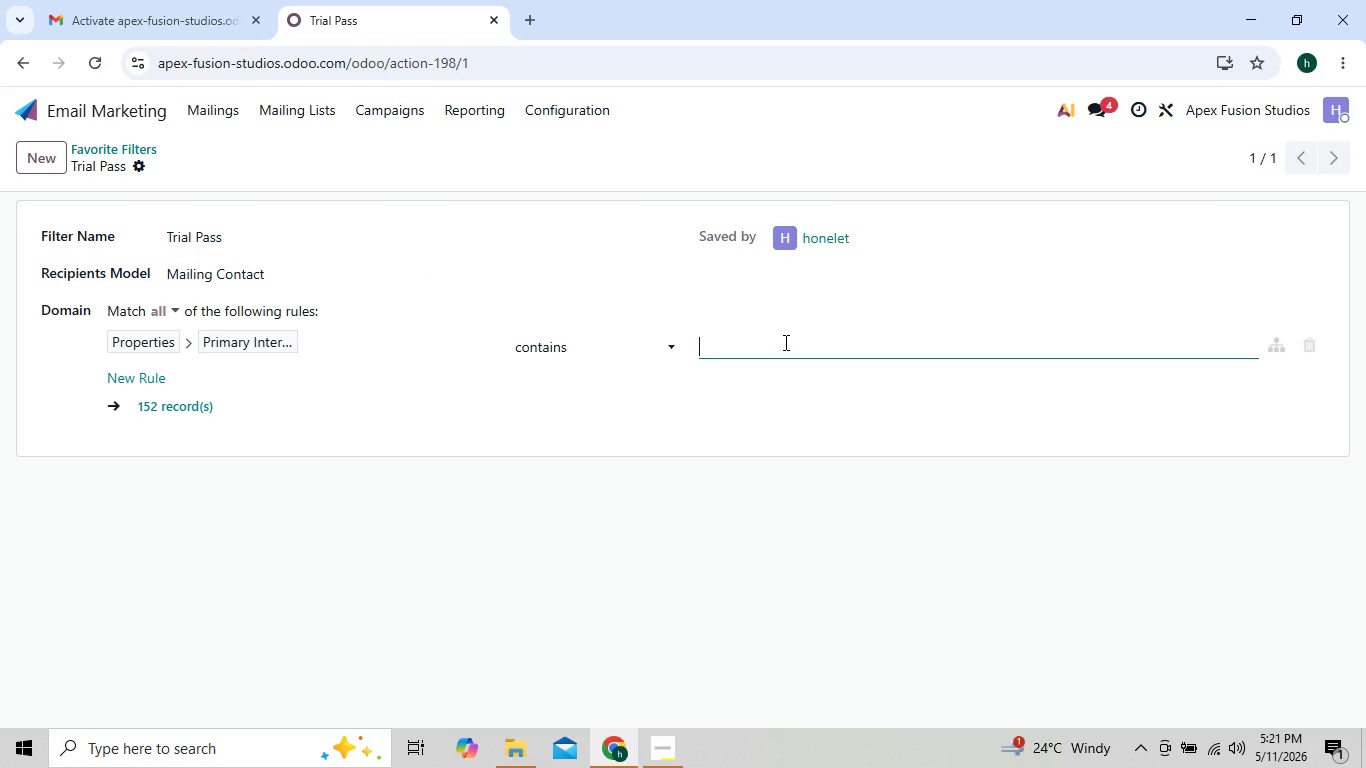 
key(Control+V)
 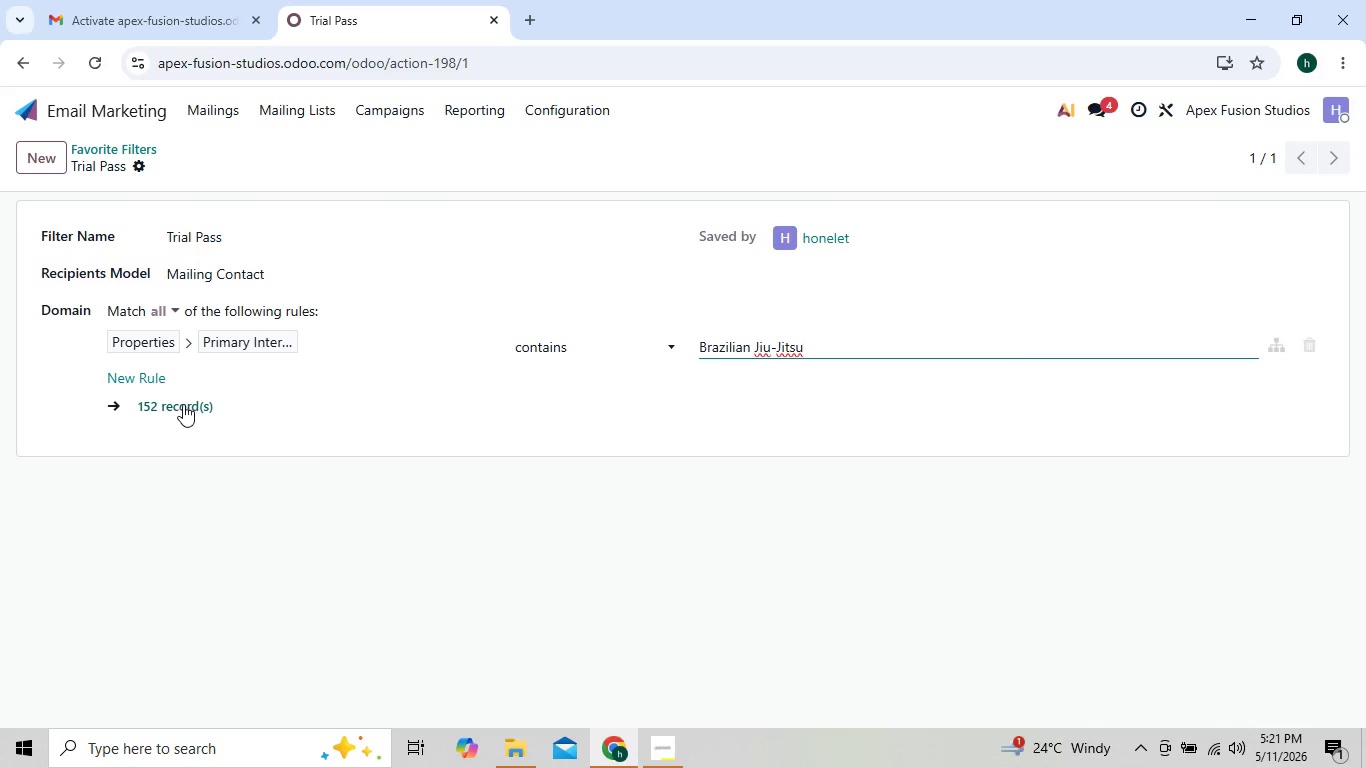 
left_click([161, 404])
 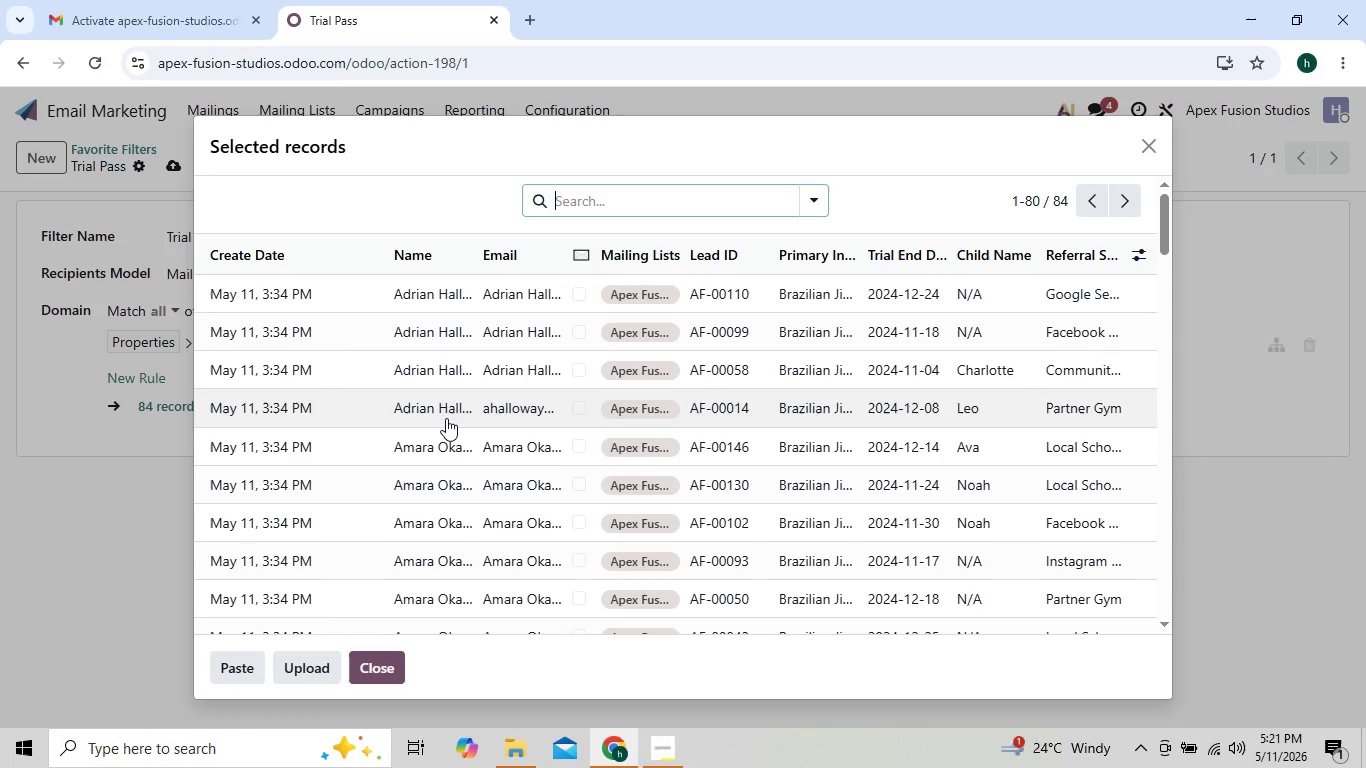 
wait(6.55)
 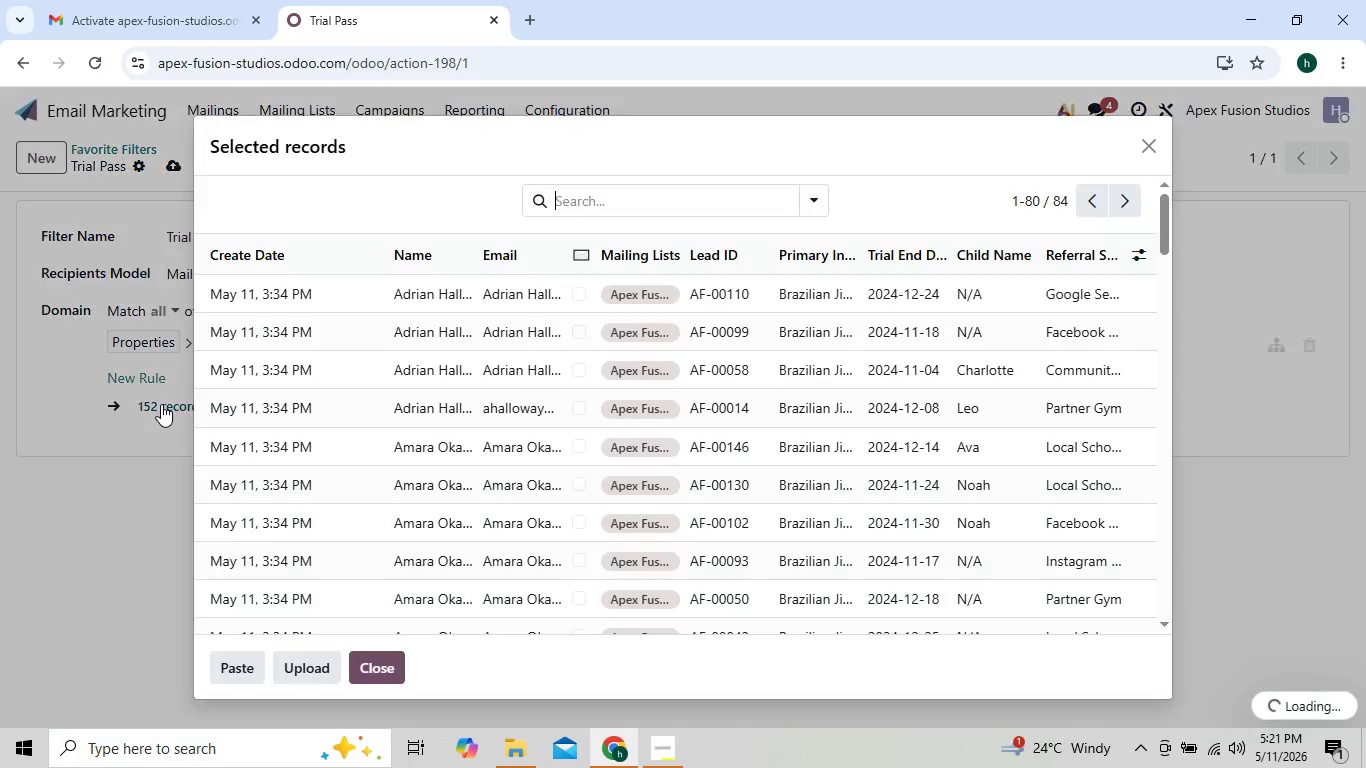 
left_click([1143, 158])
 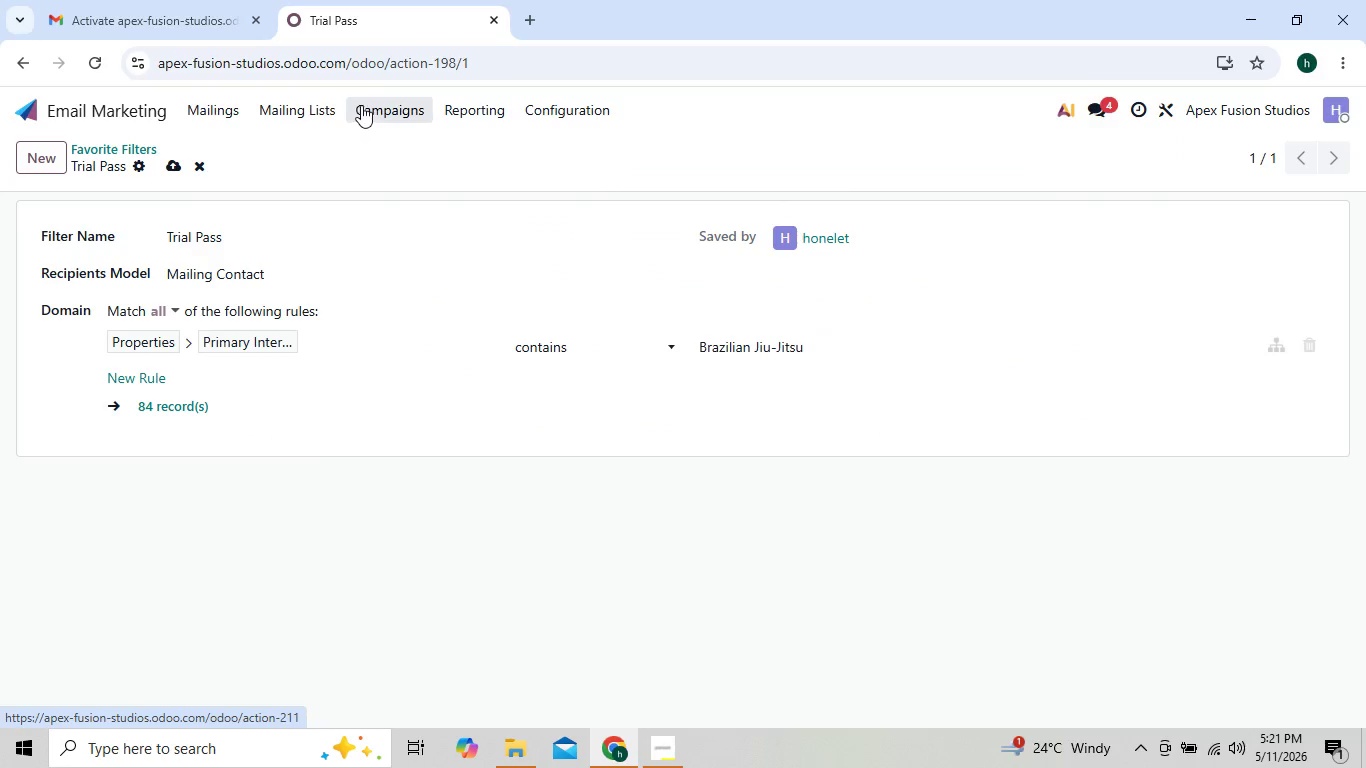 
left_click([316, 105])
 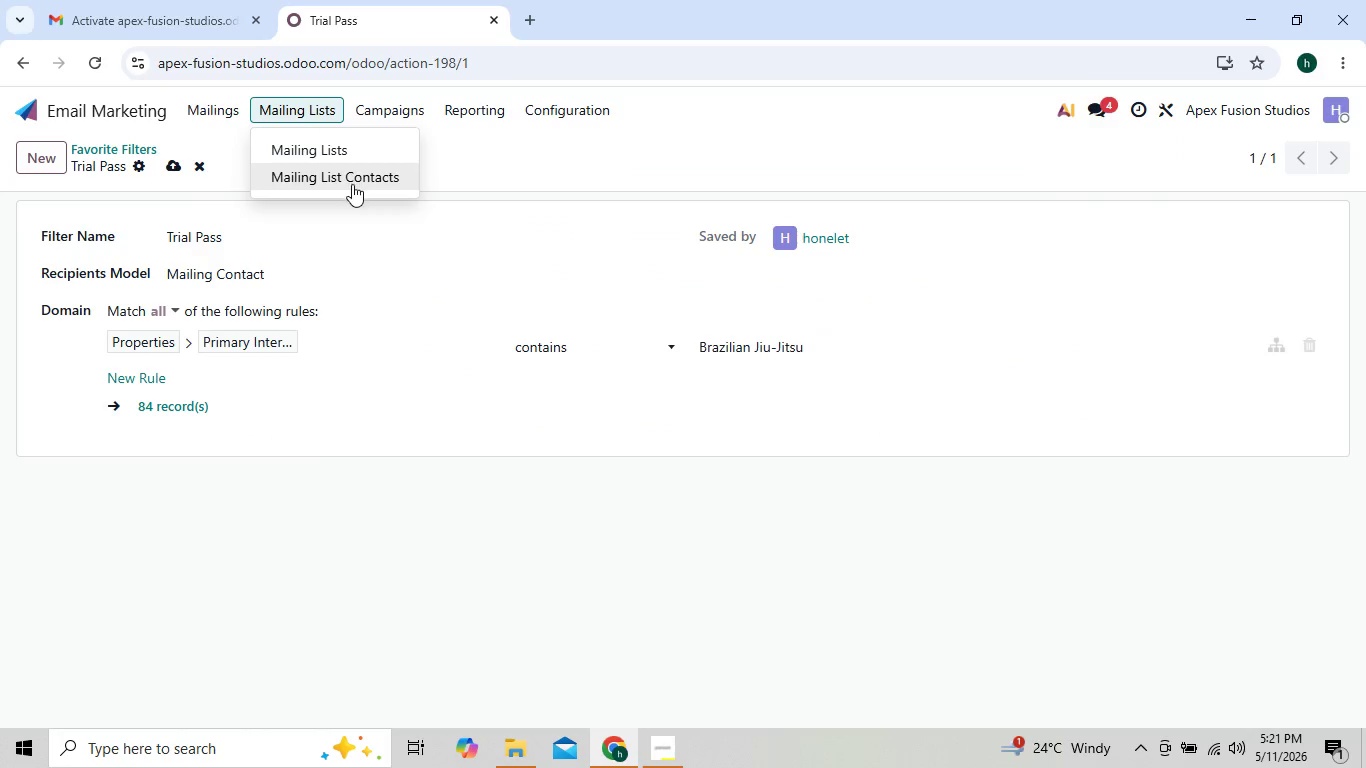 
left_click([352, 184])
 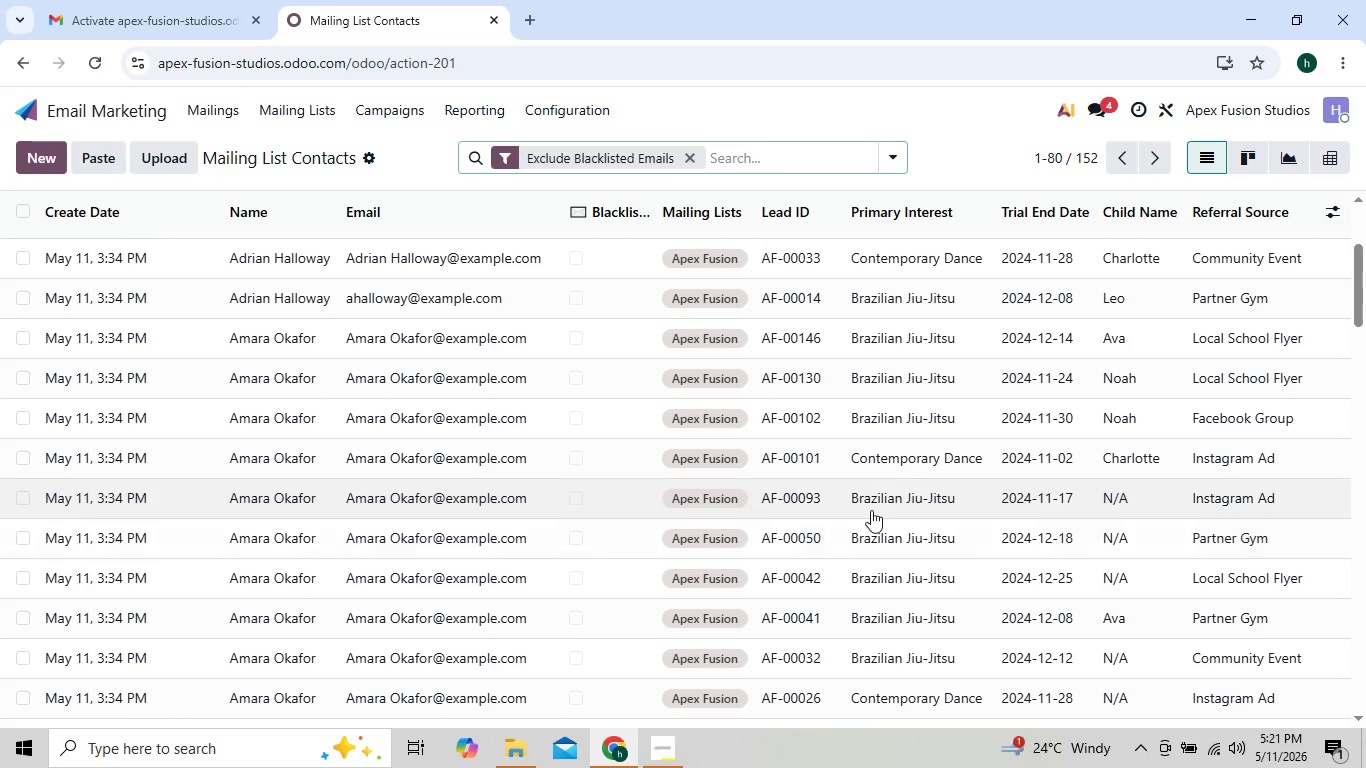 
wait(5.27)
 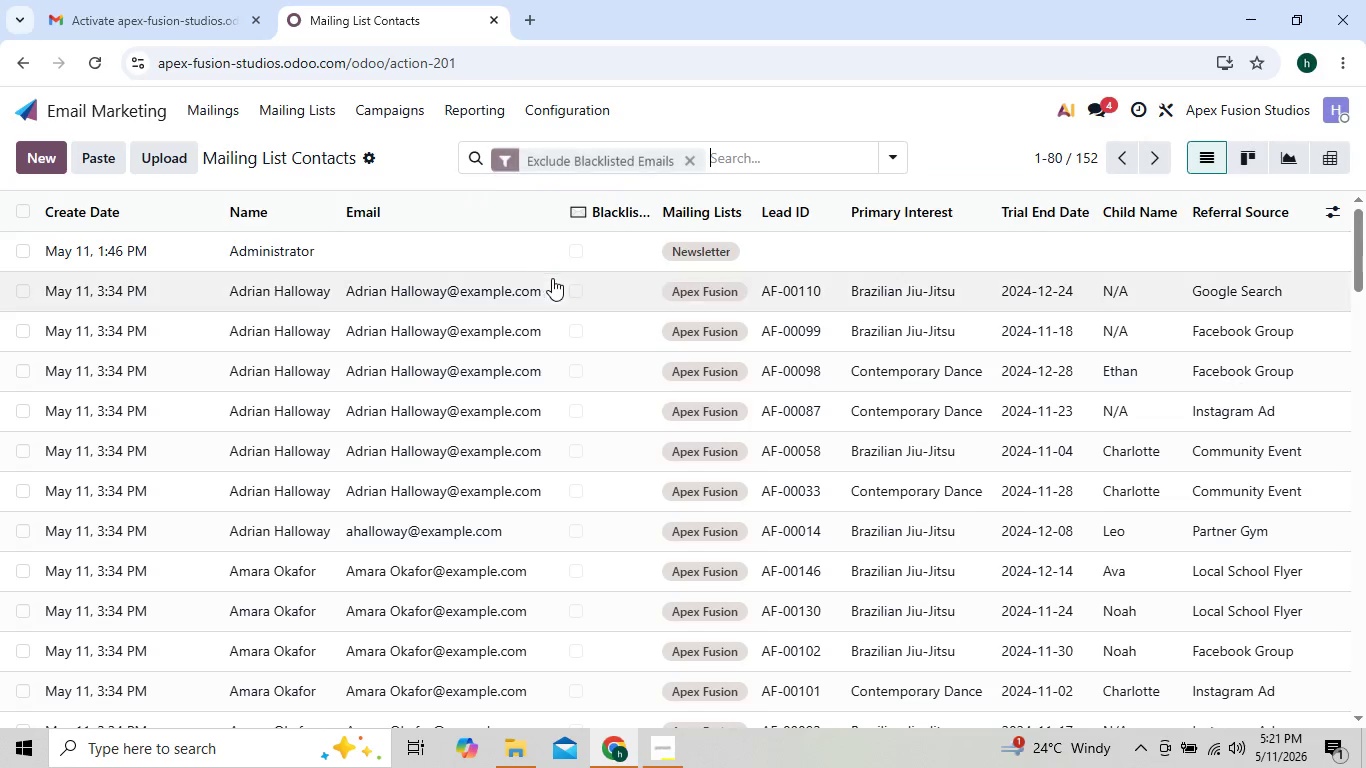 
left_click_drag(start_coordinate=[847, 463], to_coordinate=[740, 84])
 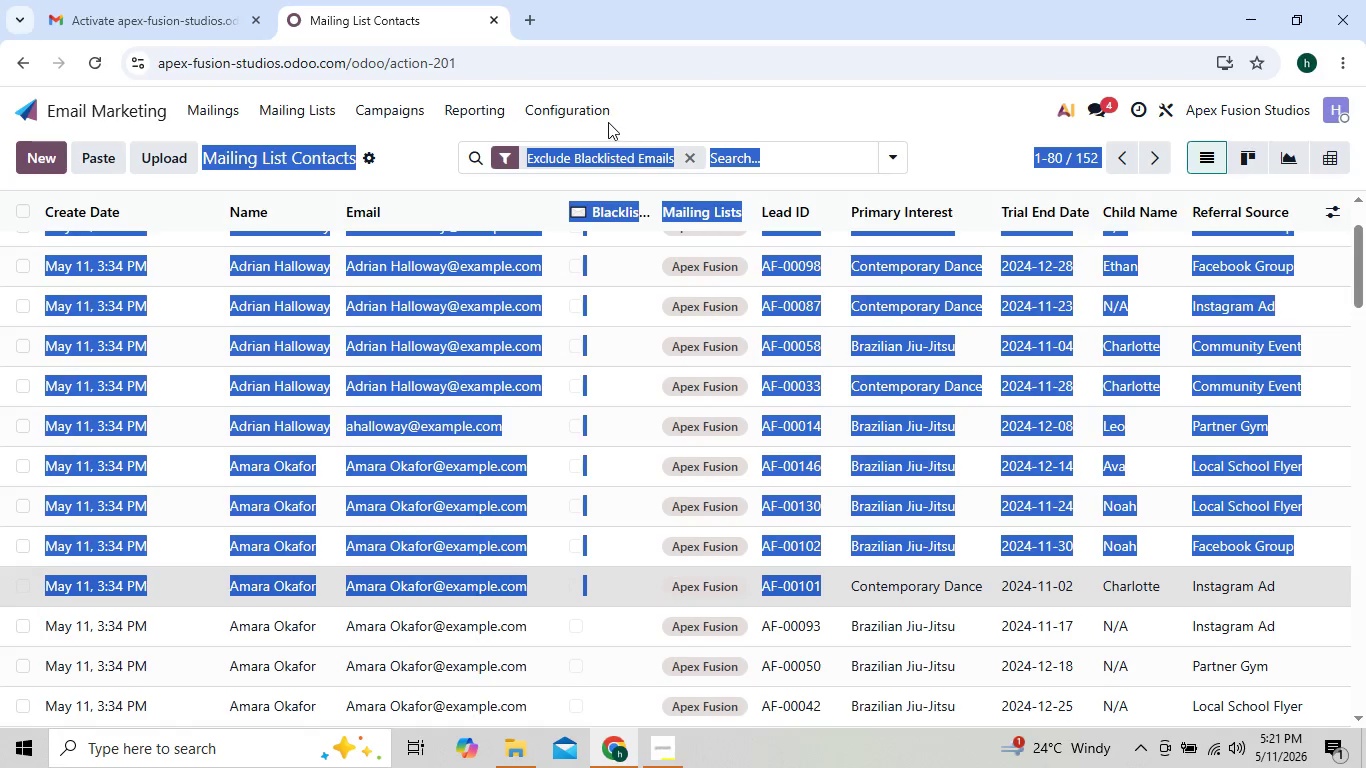 
key(Control+C)
 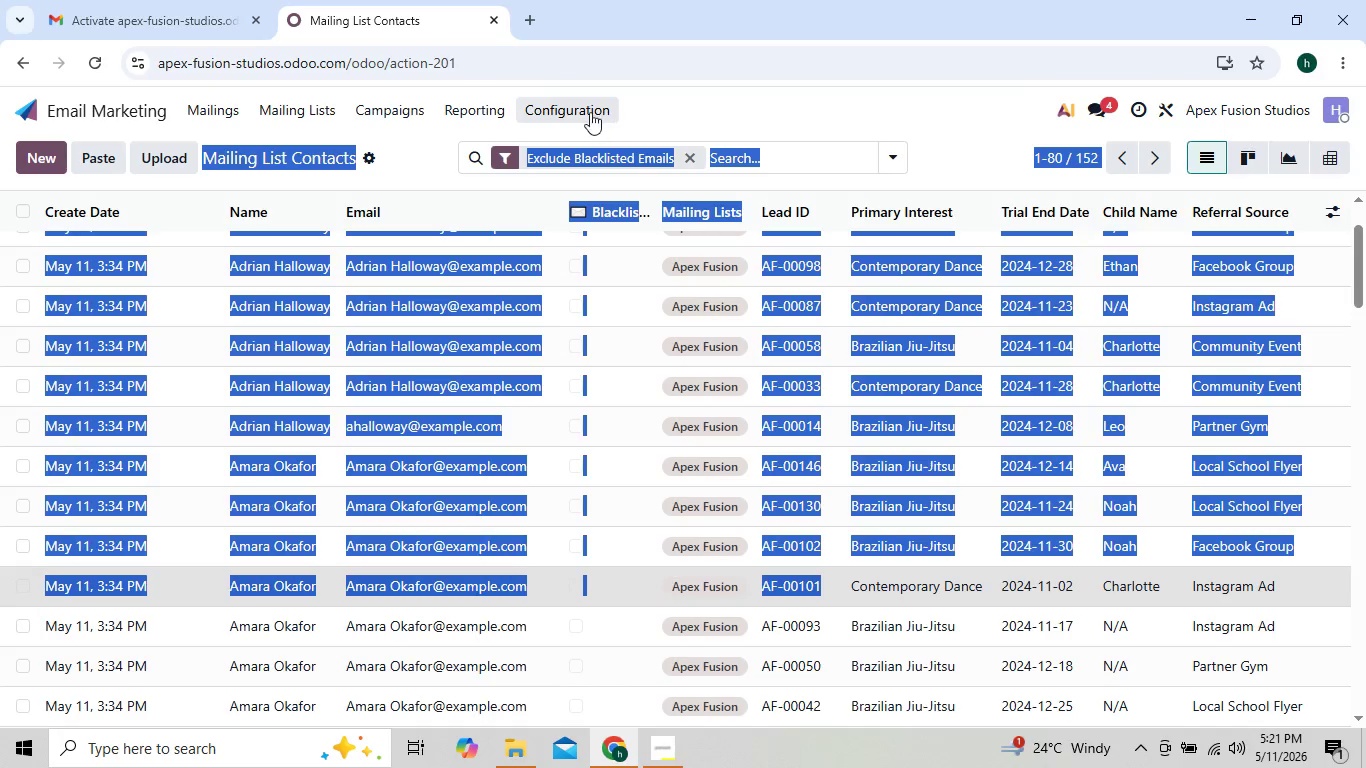 
left_click([588, 111])
 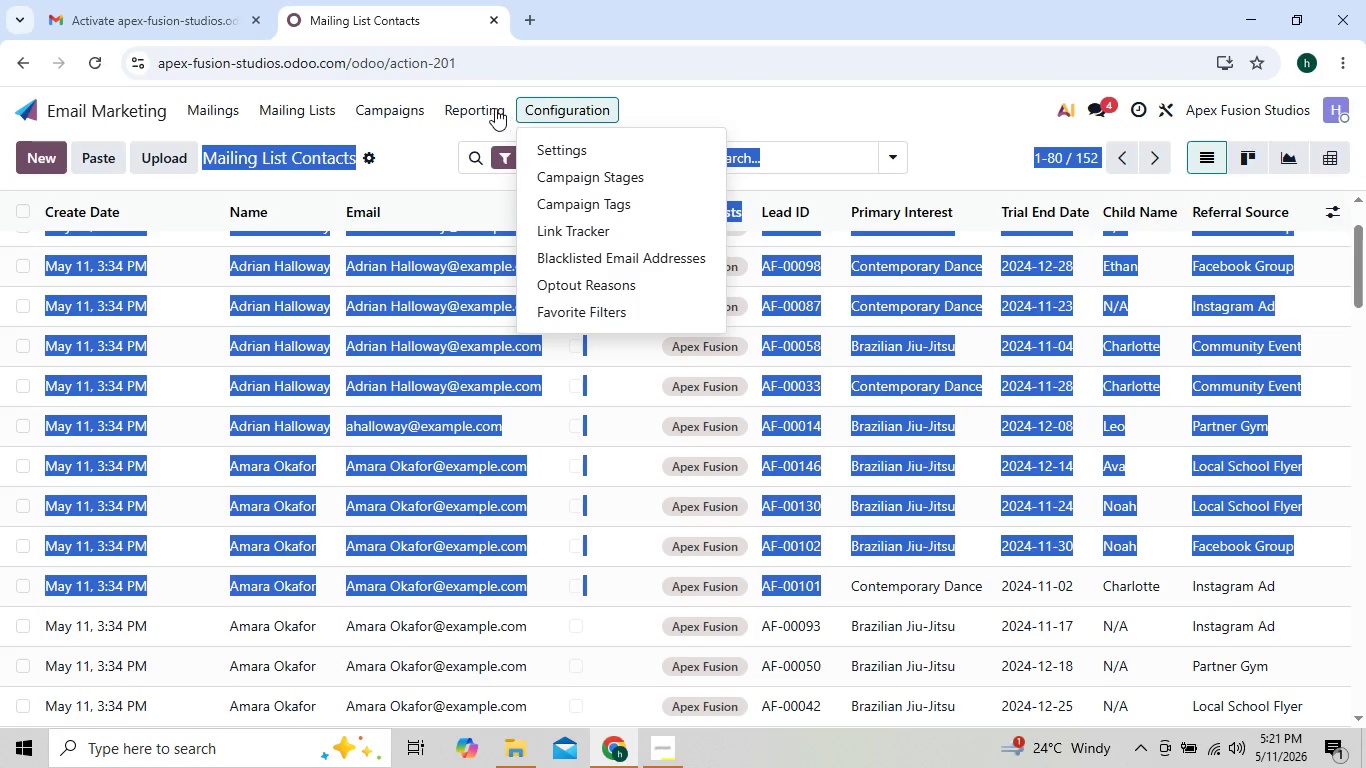 
left_click([495, 108])